 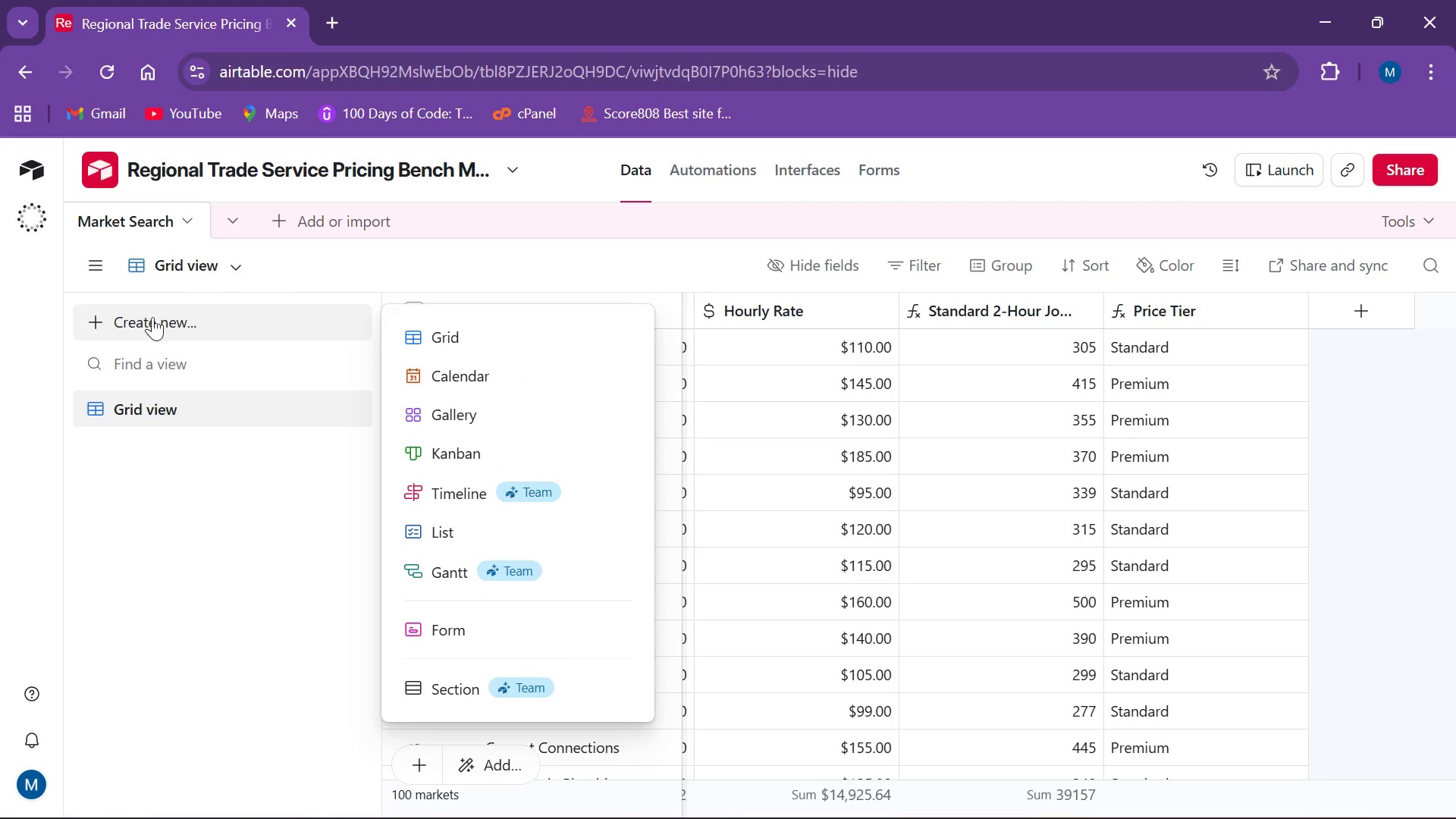 
left_click([489, 339])
 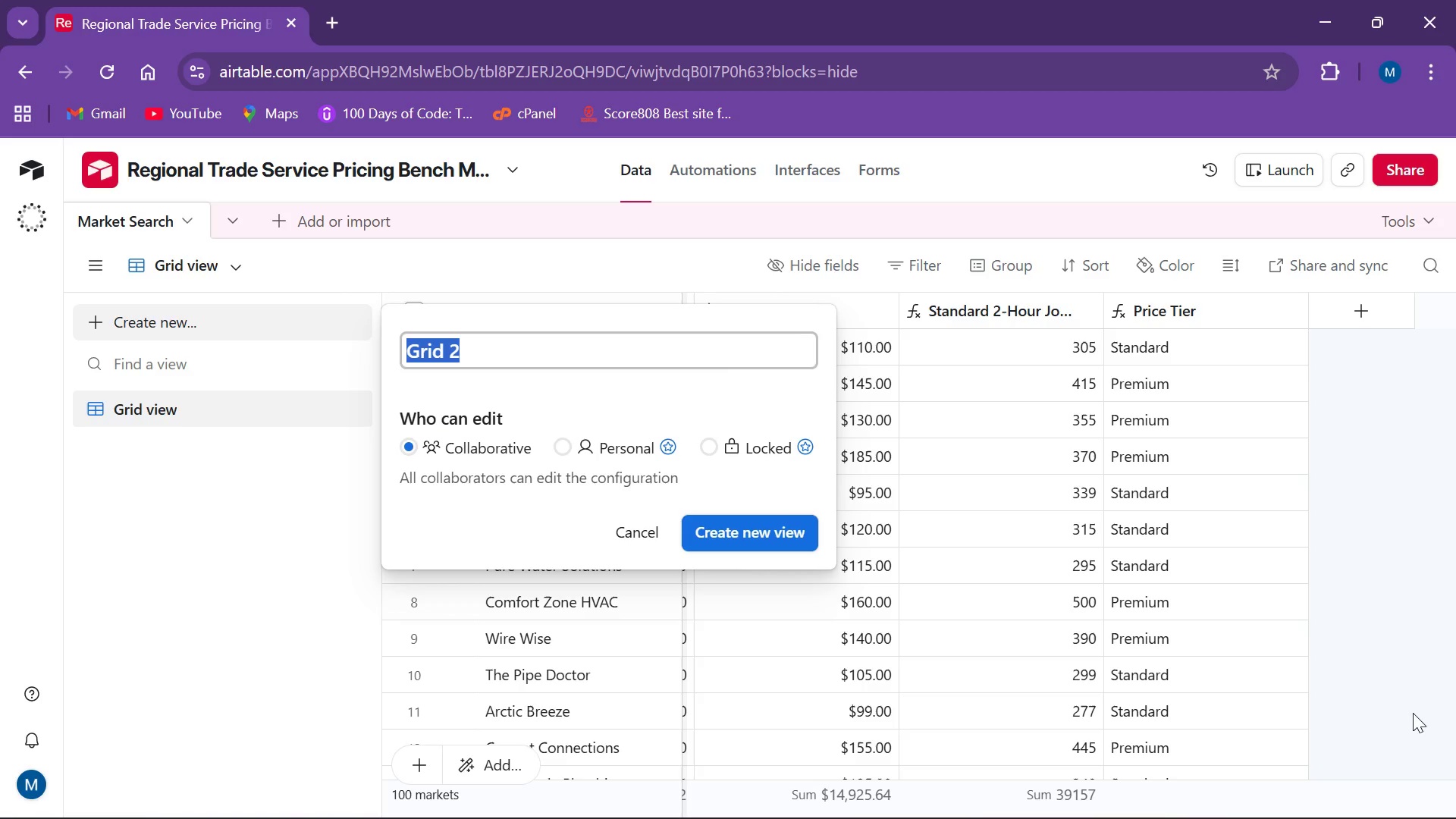 
type(Region)
 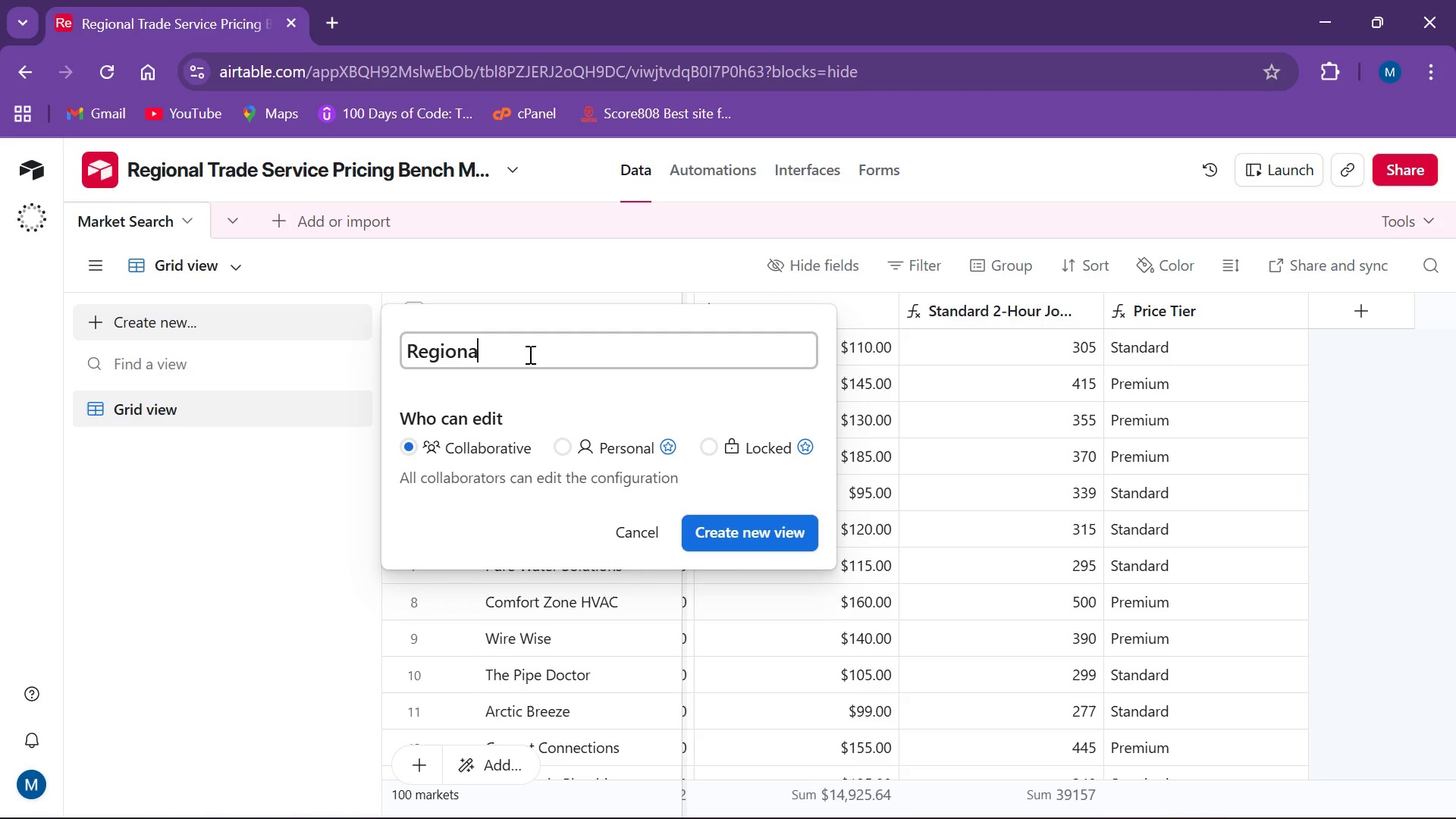 
type(al C)
 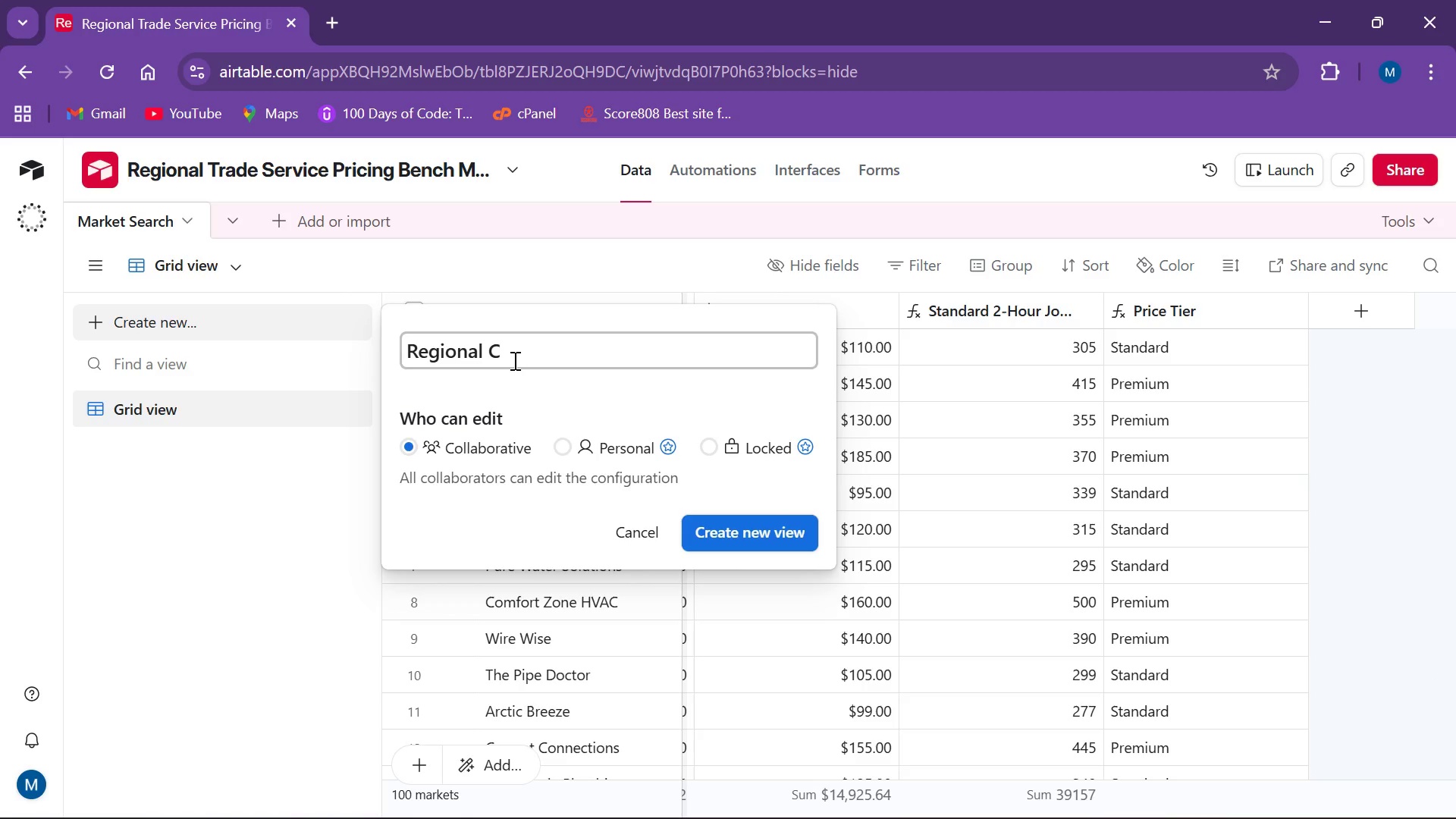 
type(omparison)
 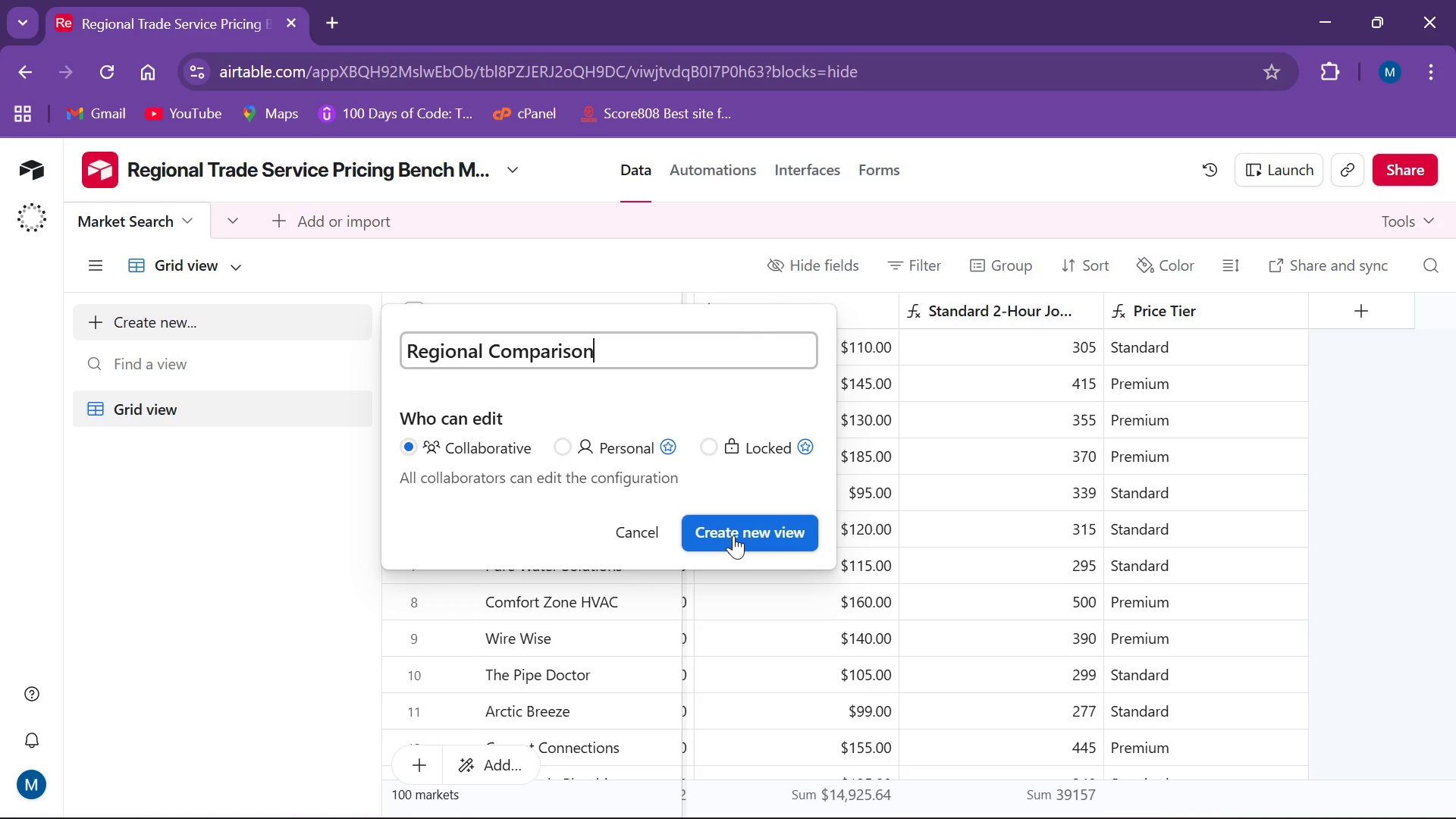 
wait(11.72)
 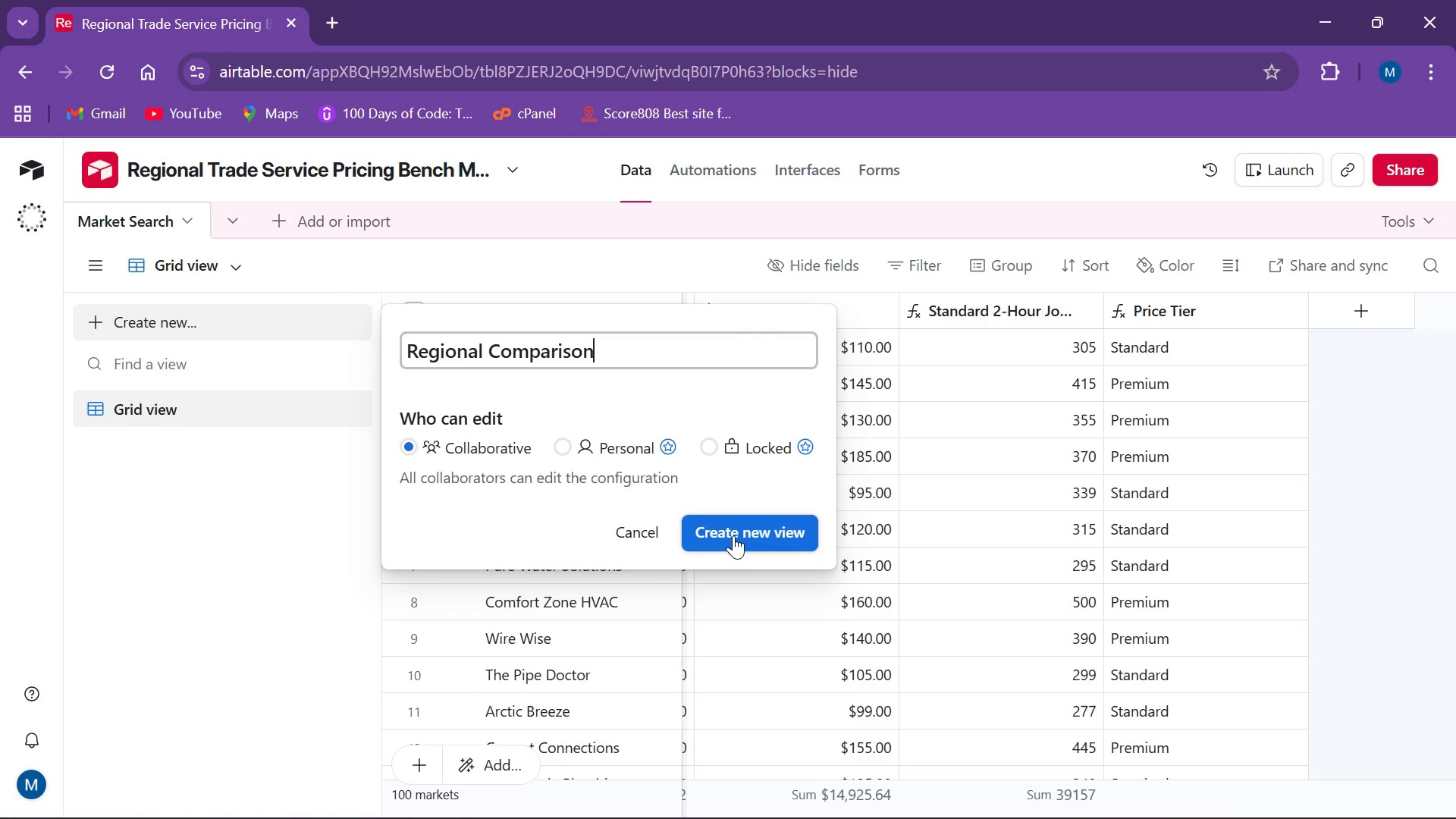 
left_click([733, 535])
 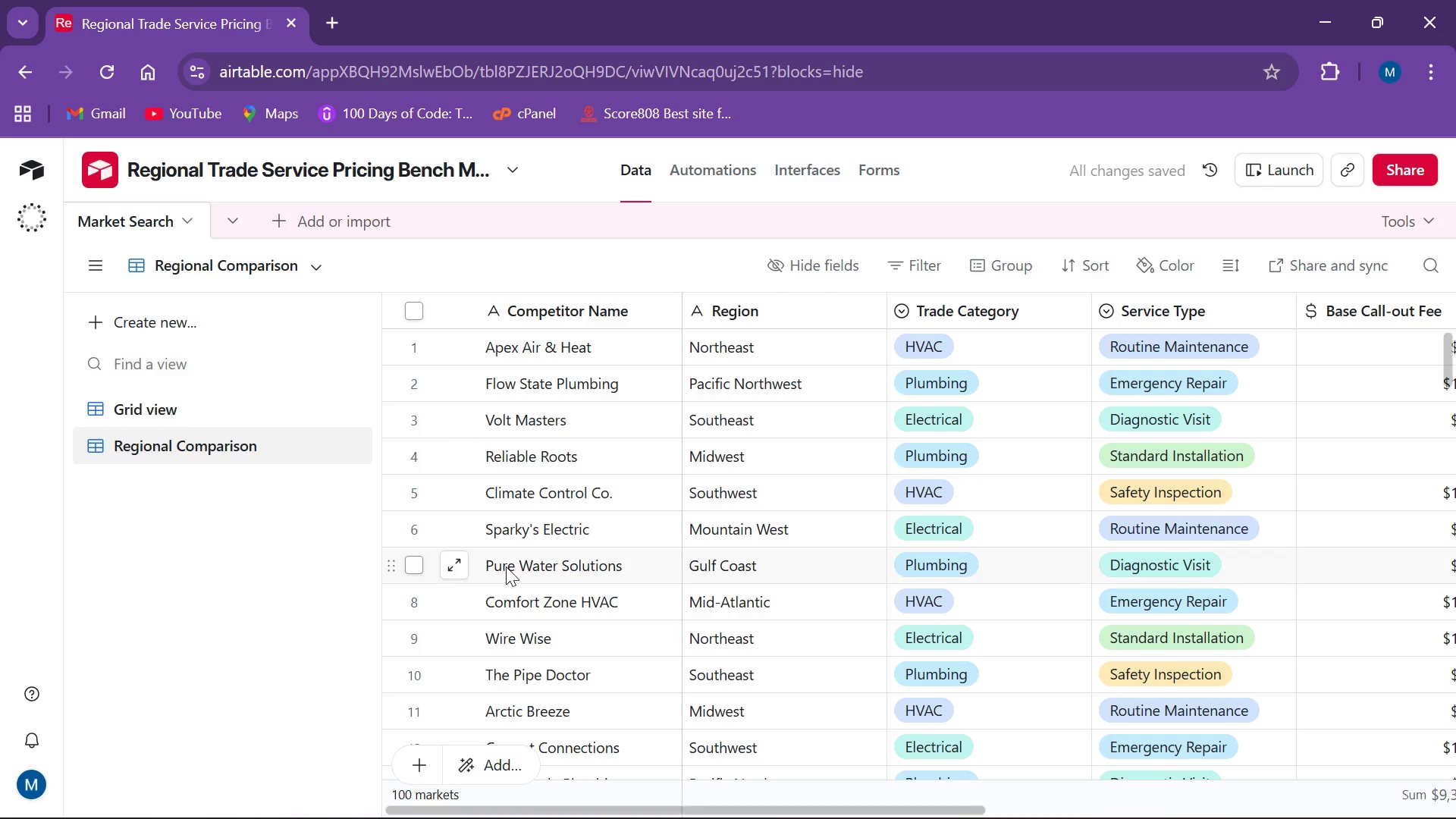 
wait(15.11)
 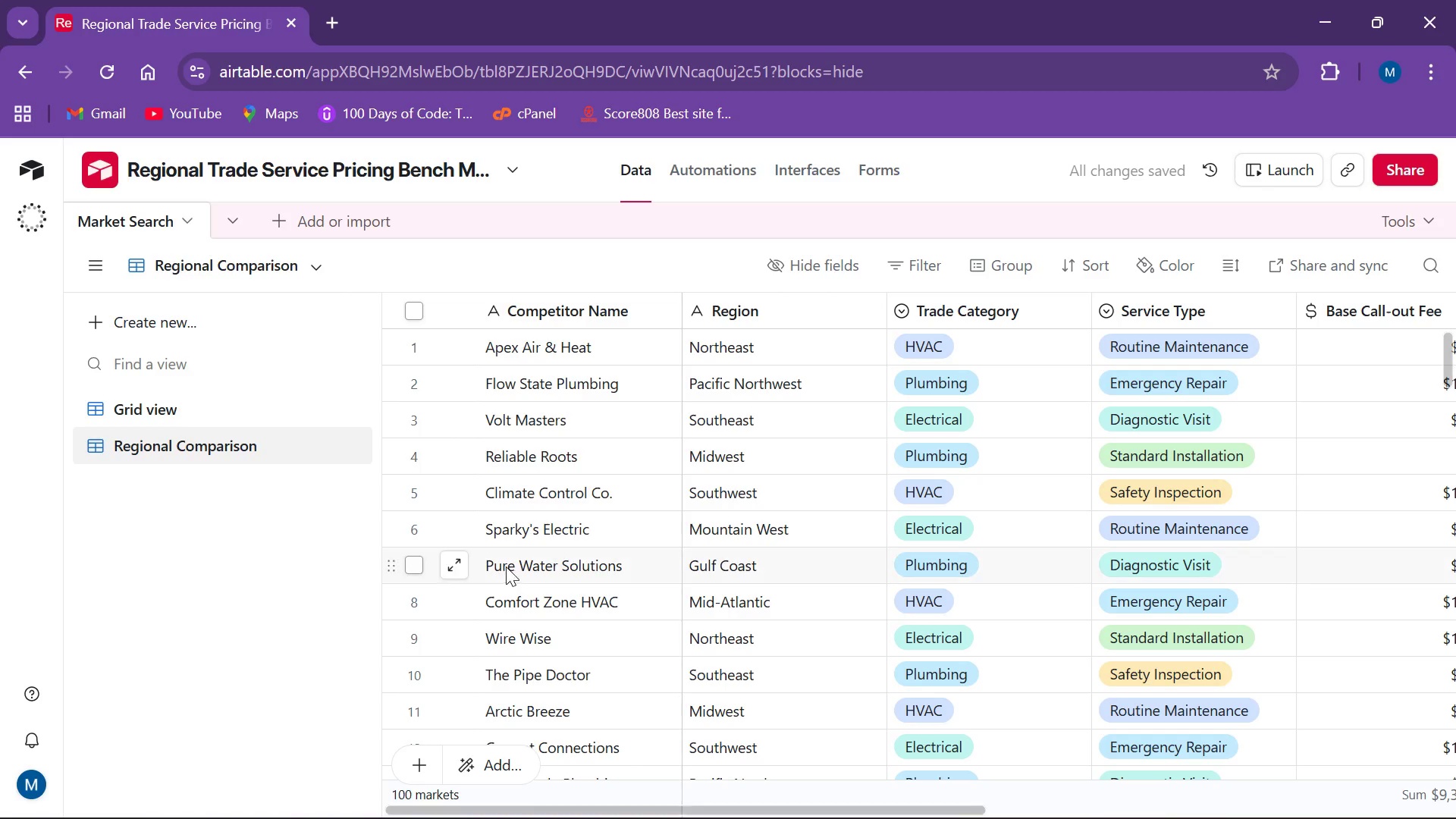 
scroll: coordinate [648, 498], scroll_direction: down, amount: 1.0